 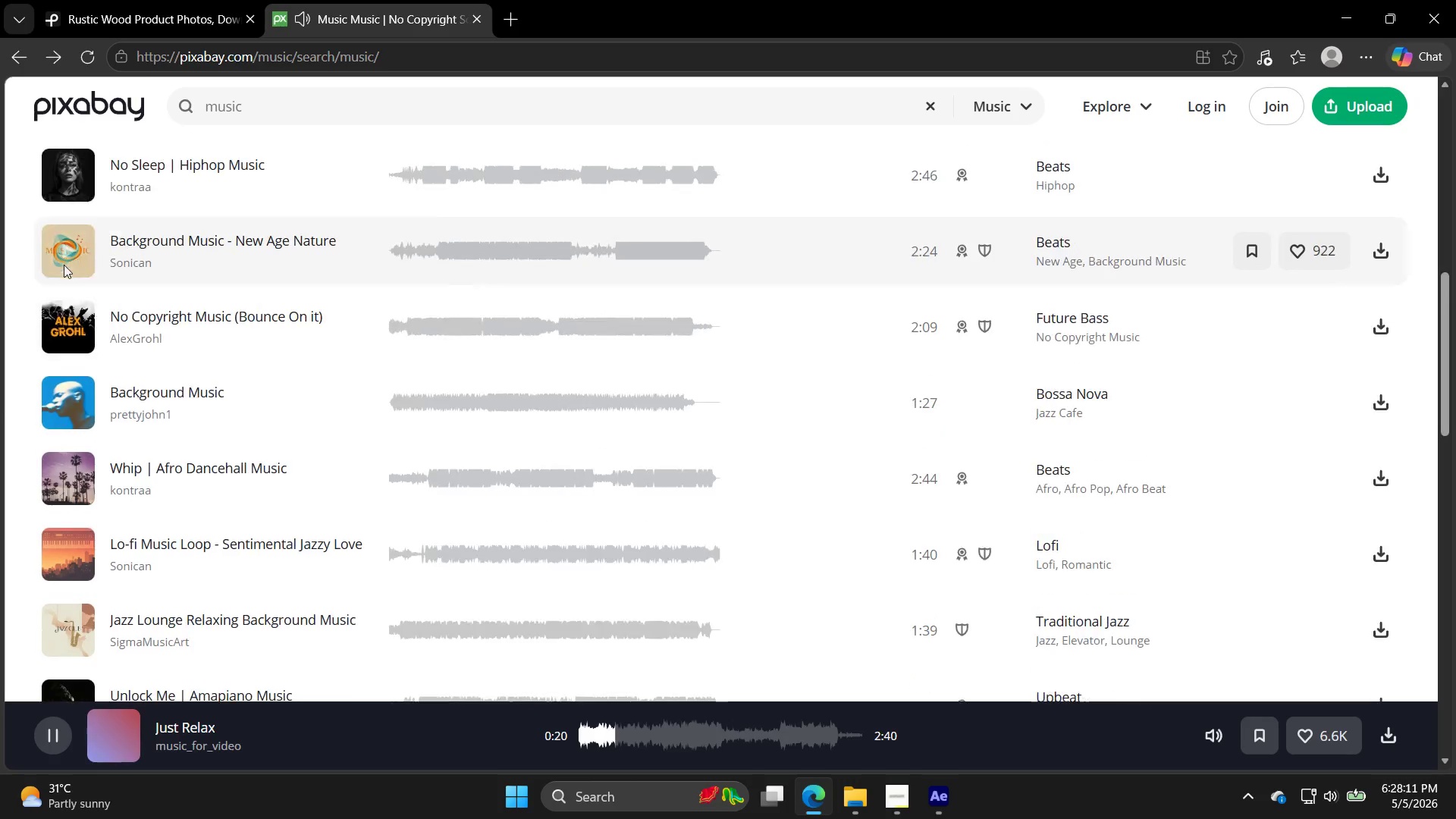 
left_click([58, 273])
 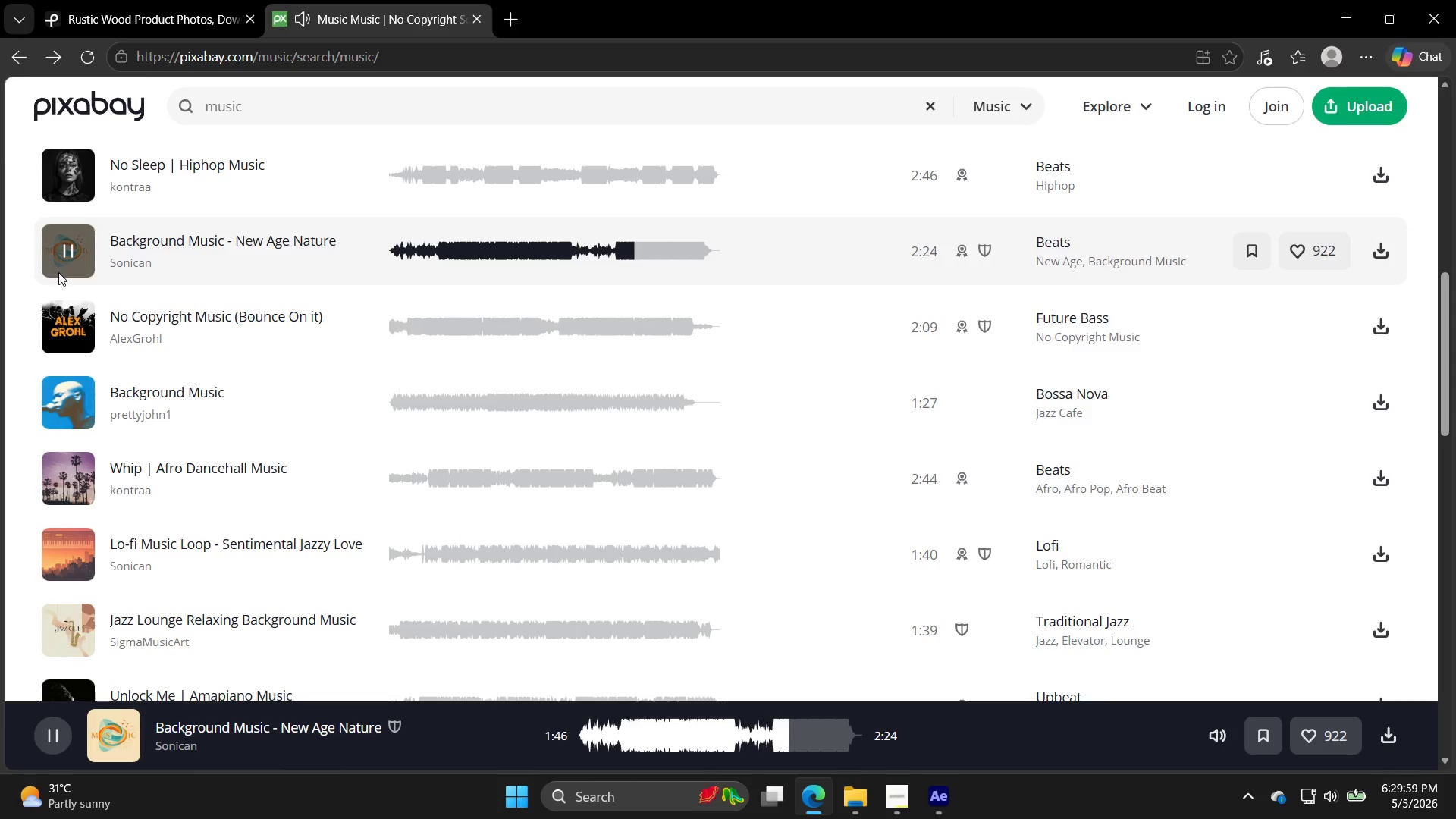 
scroll: coordinate [190, 343], scroll_direction: up, amount: 9.0
 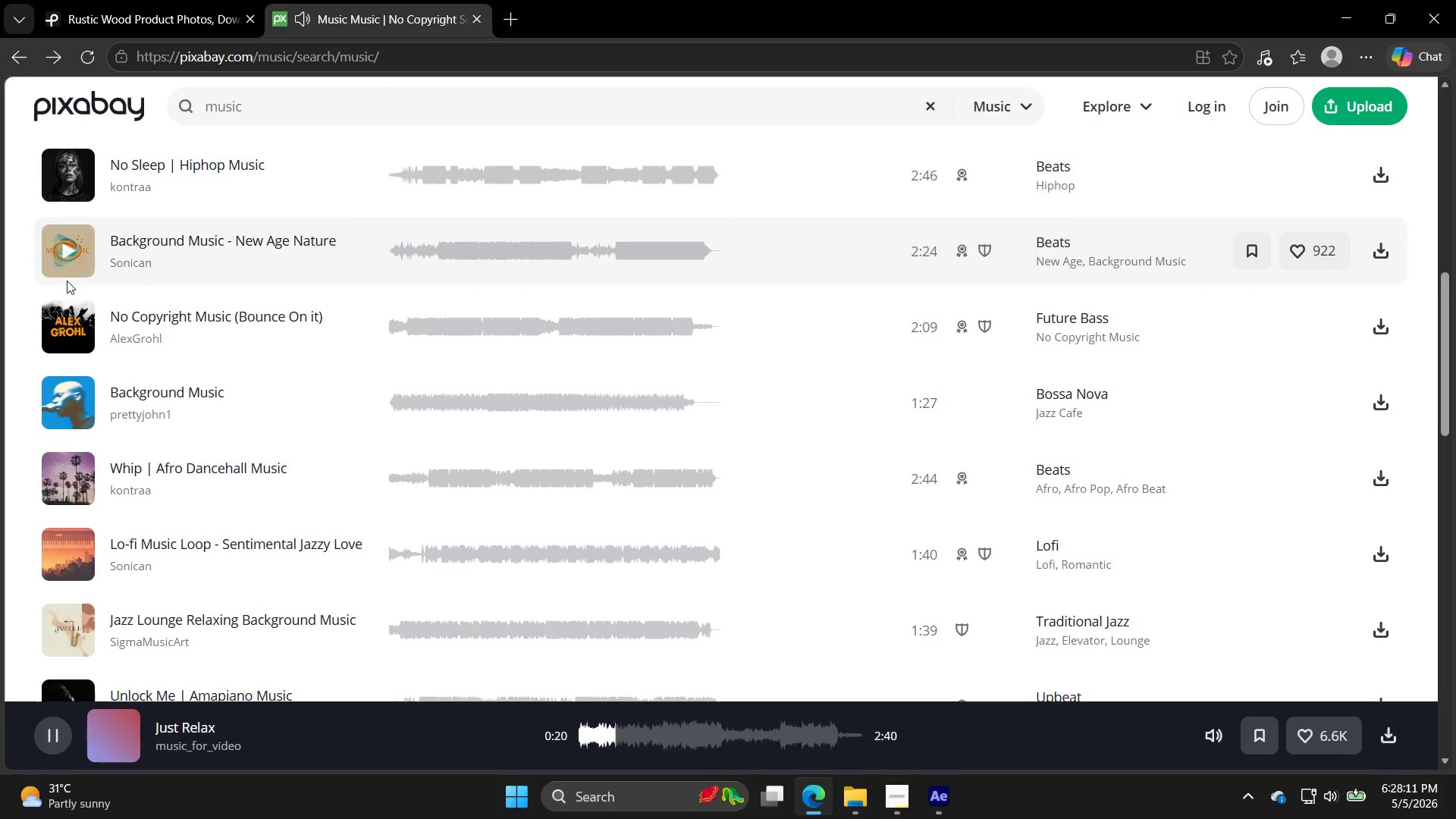 
wait(112.09)
 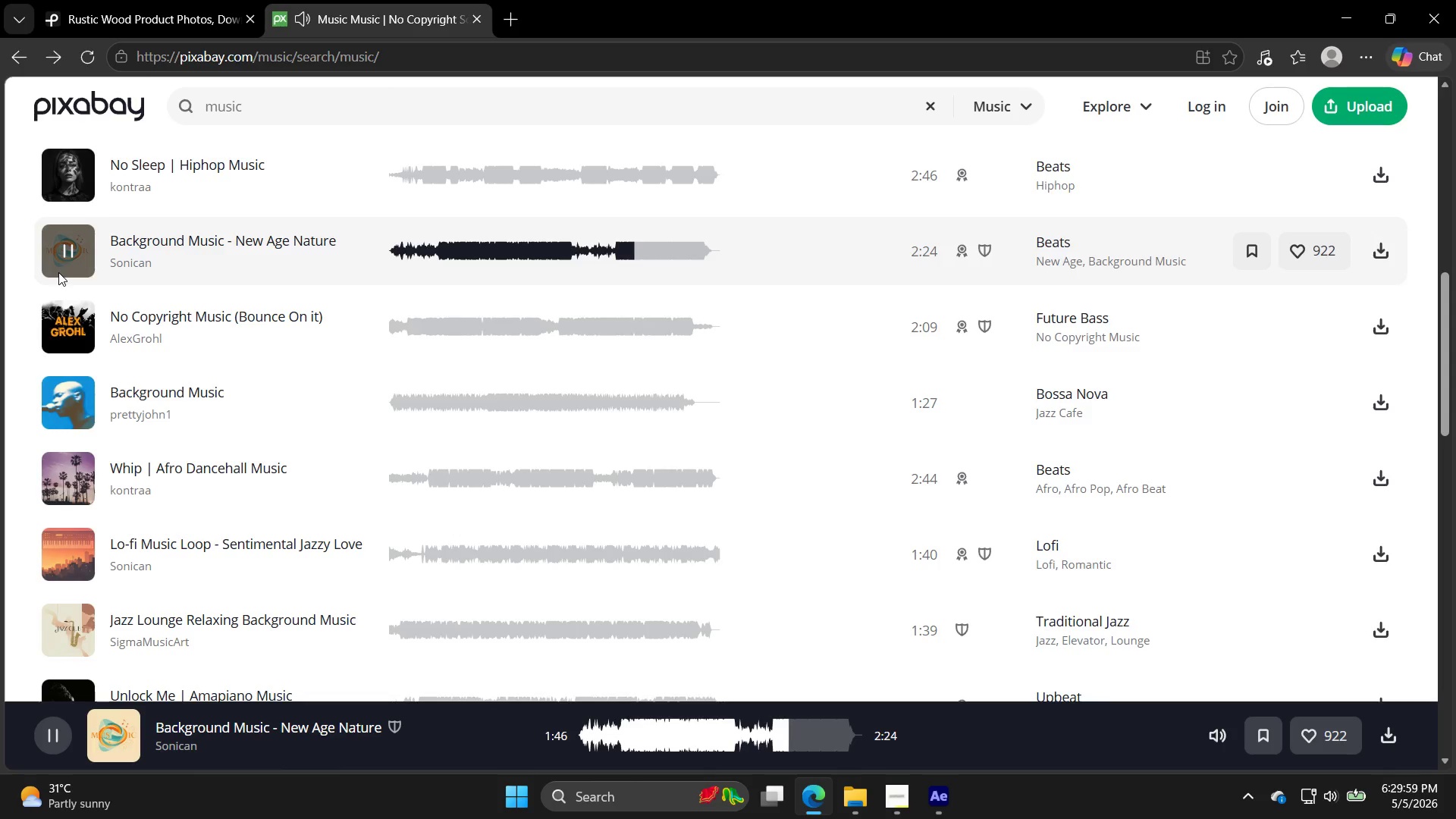 
scroll: coordinate [83, 333], scroll_direction: down, amount: 3.0